 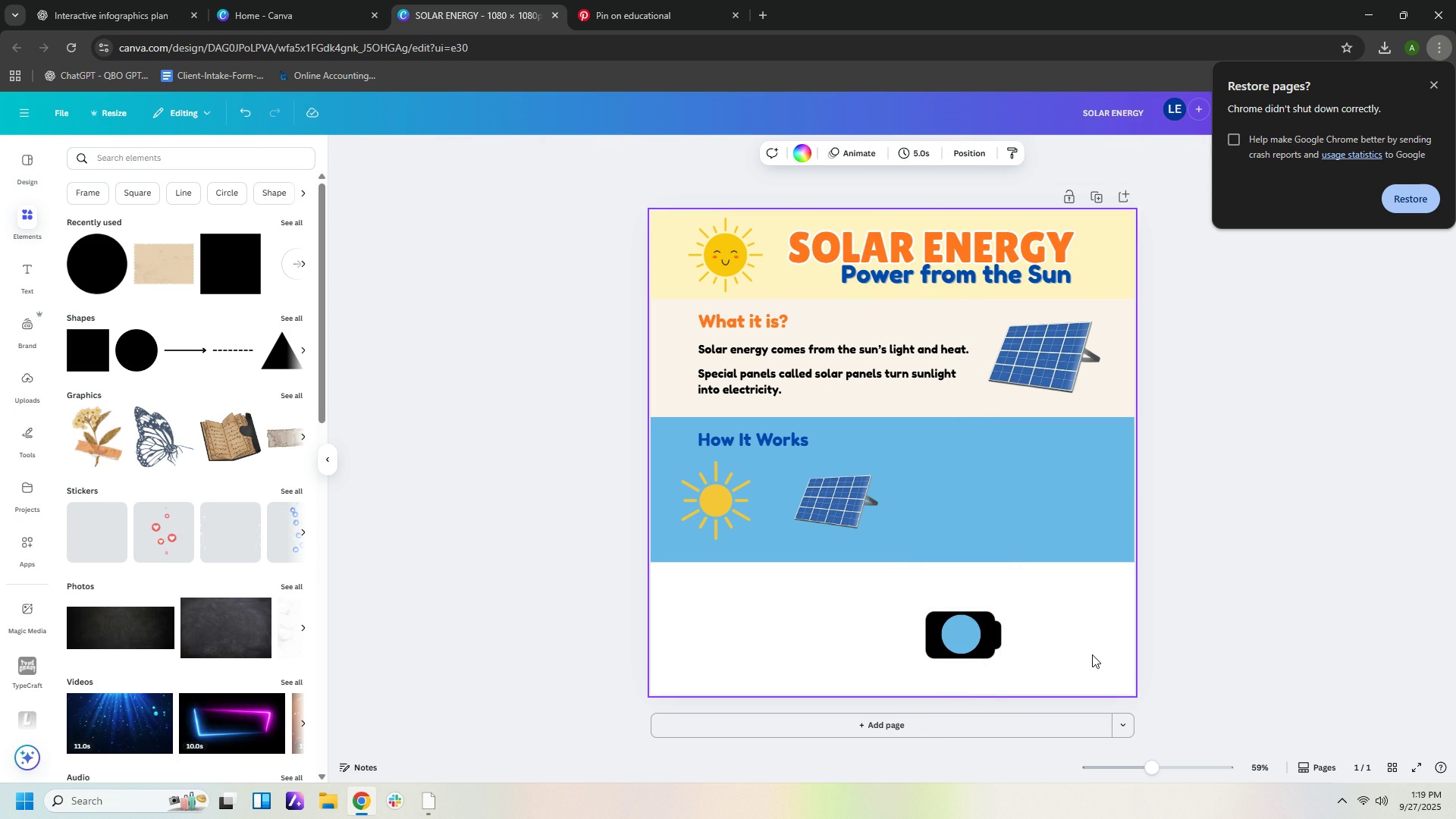 
left_click([971, 637])
 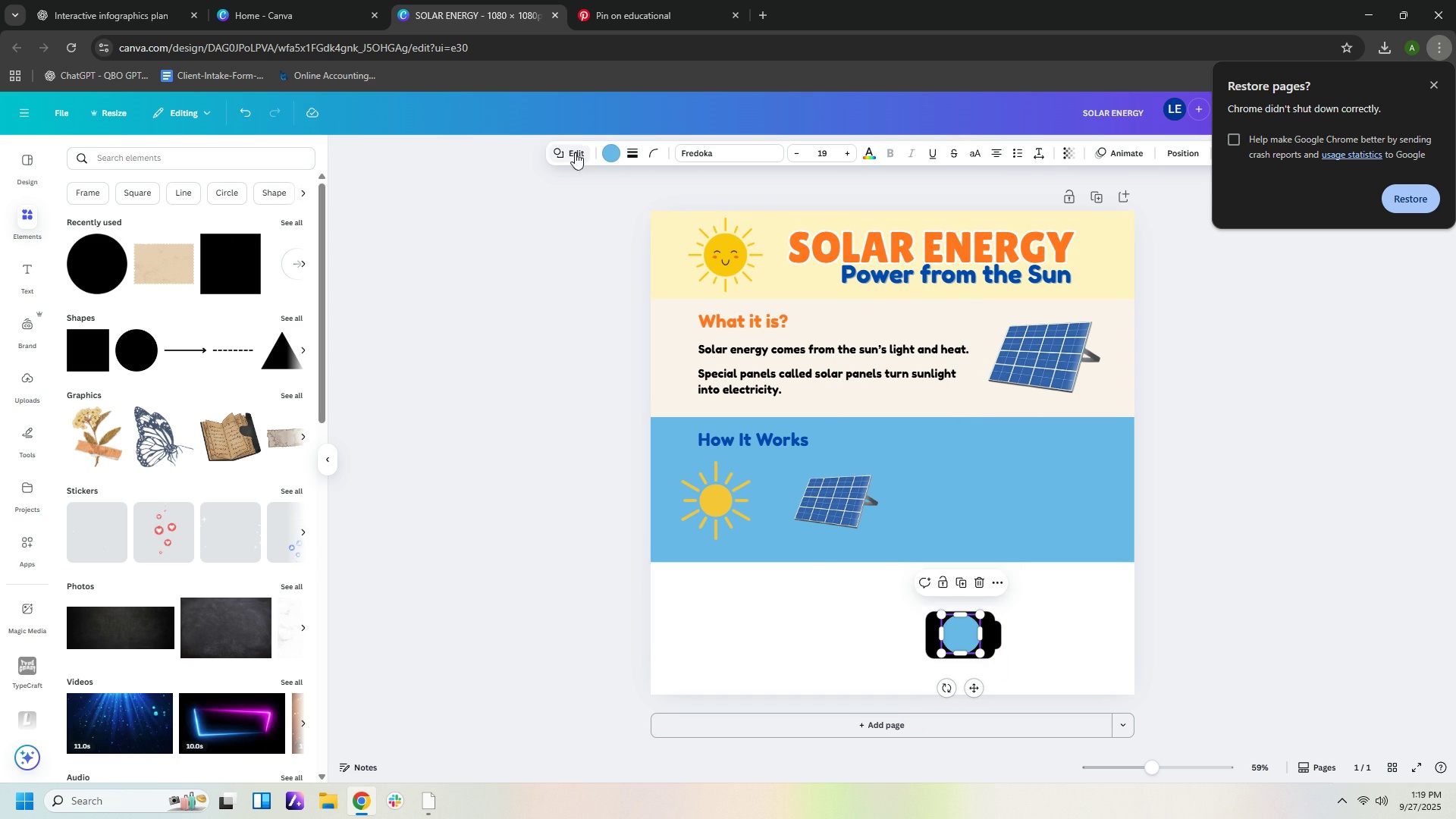 
left_click([620, 150])
 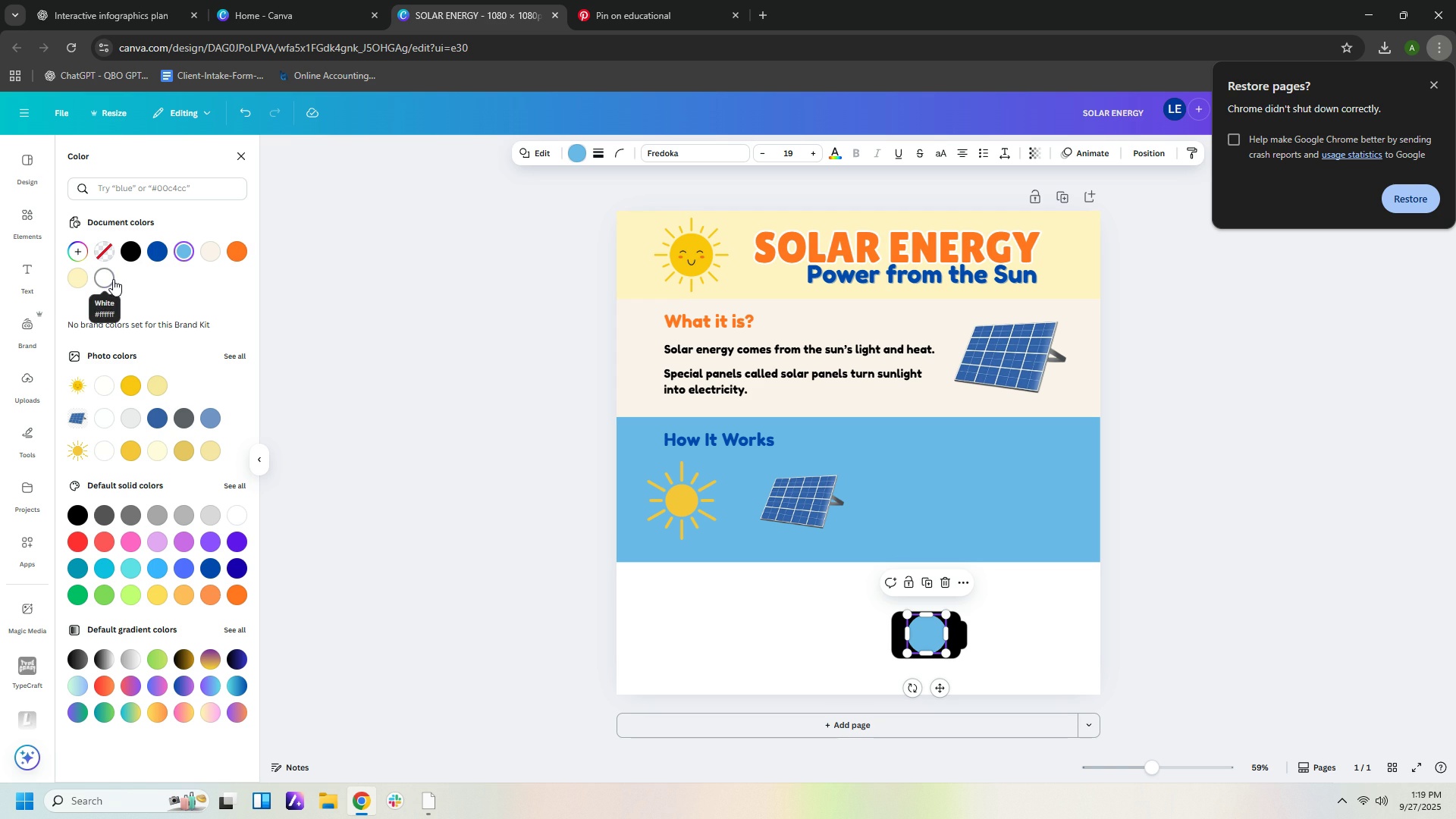 
left_click([113, 279])
 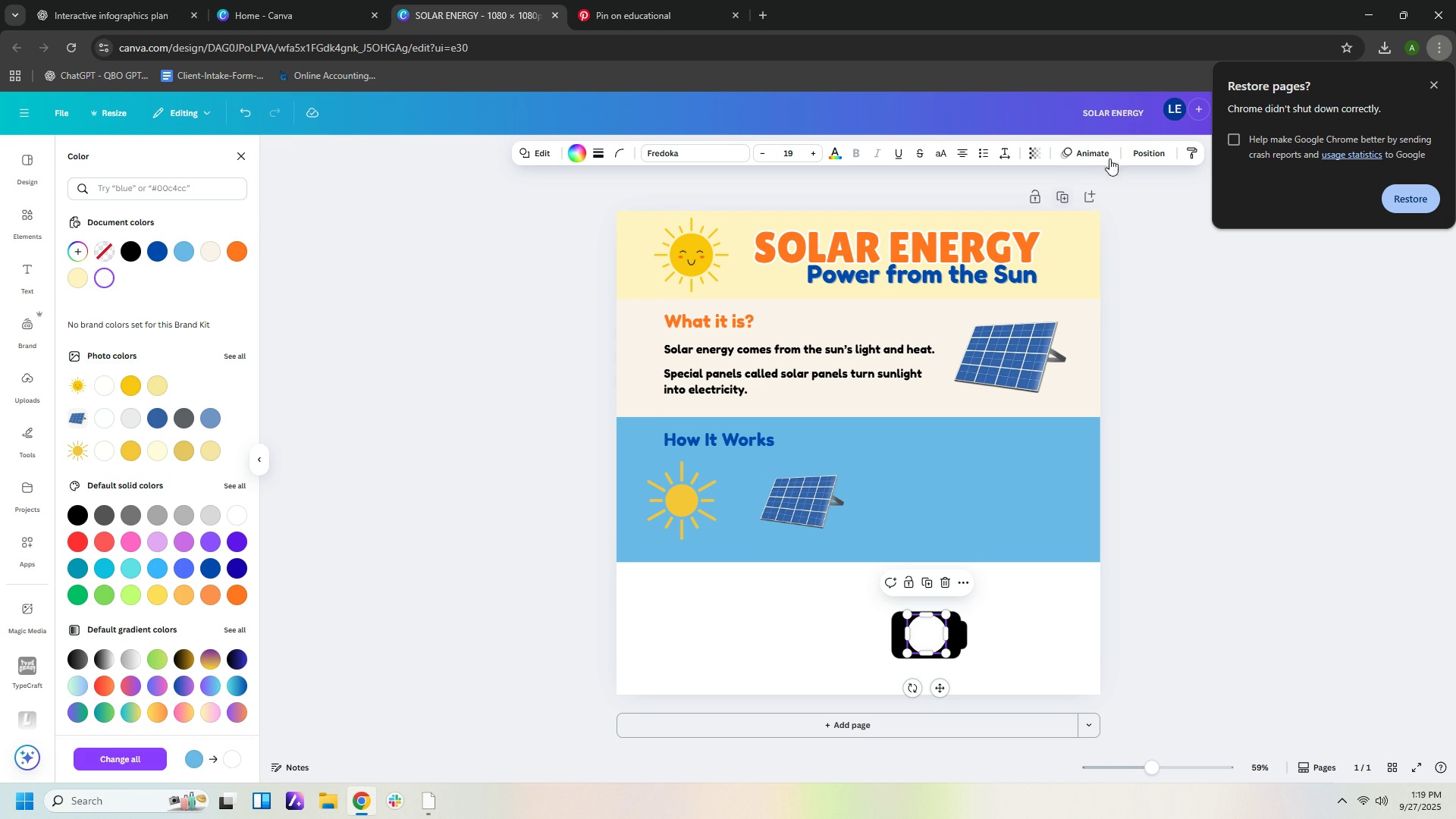 
left_click([1144, 152])
 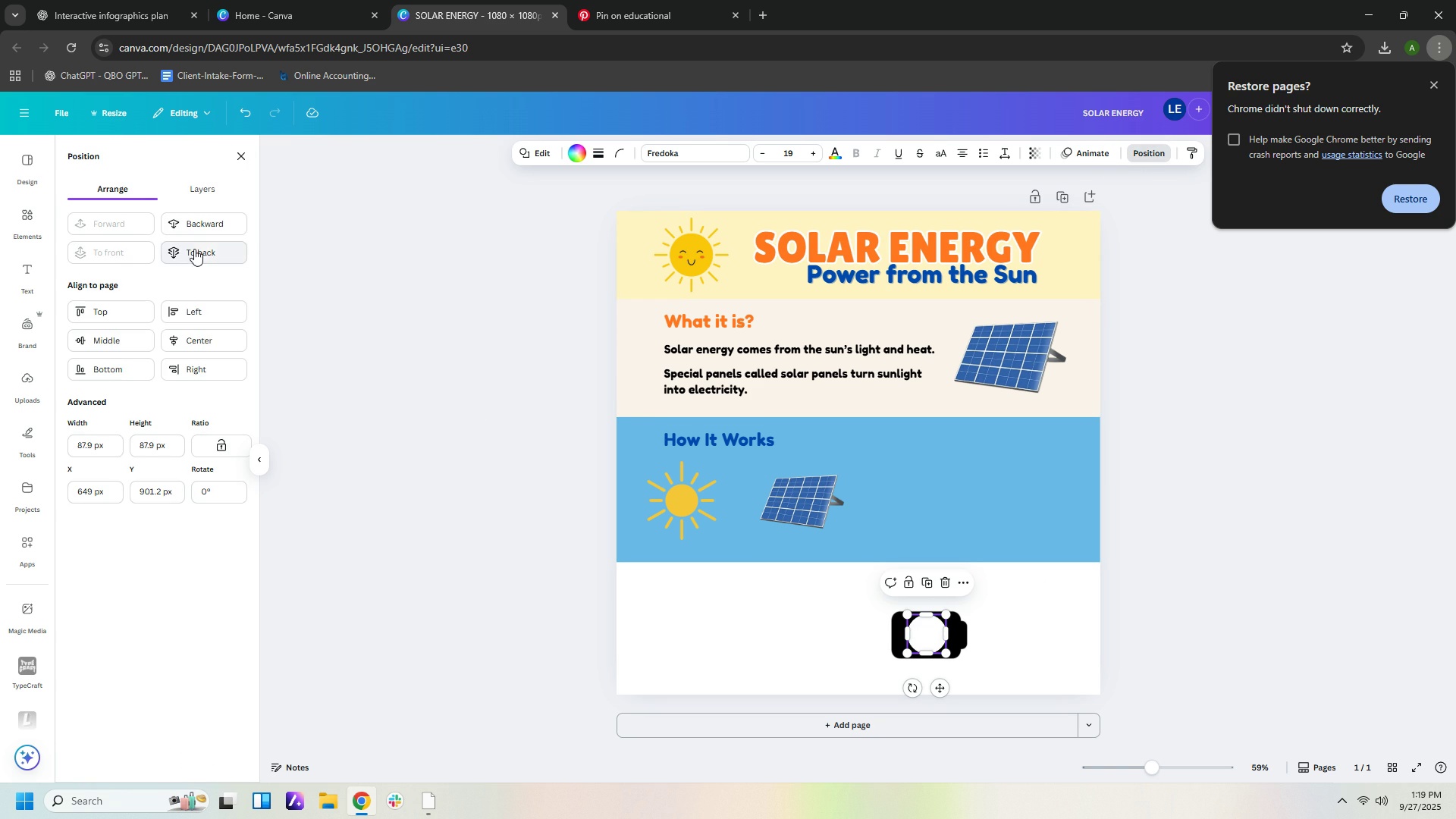 
left_click([208, 231])
 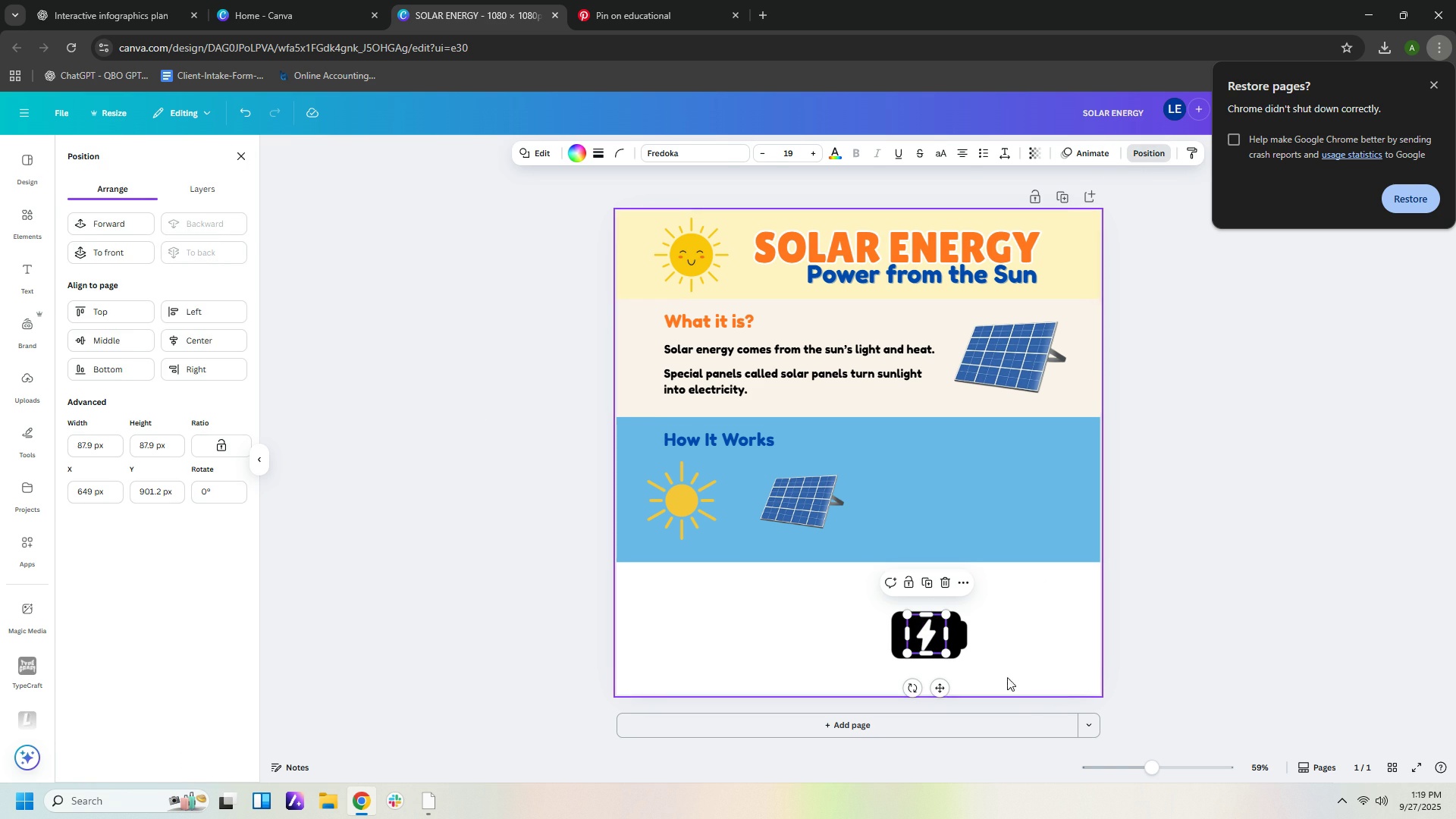 
left_click([1016, 664])